 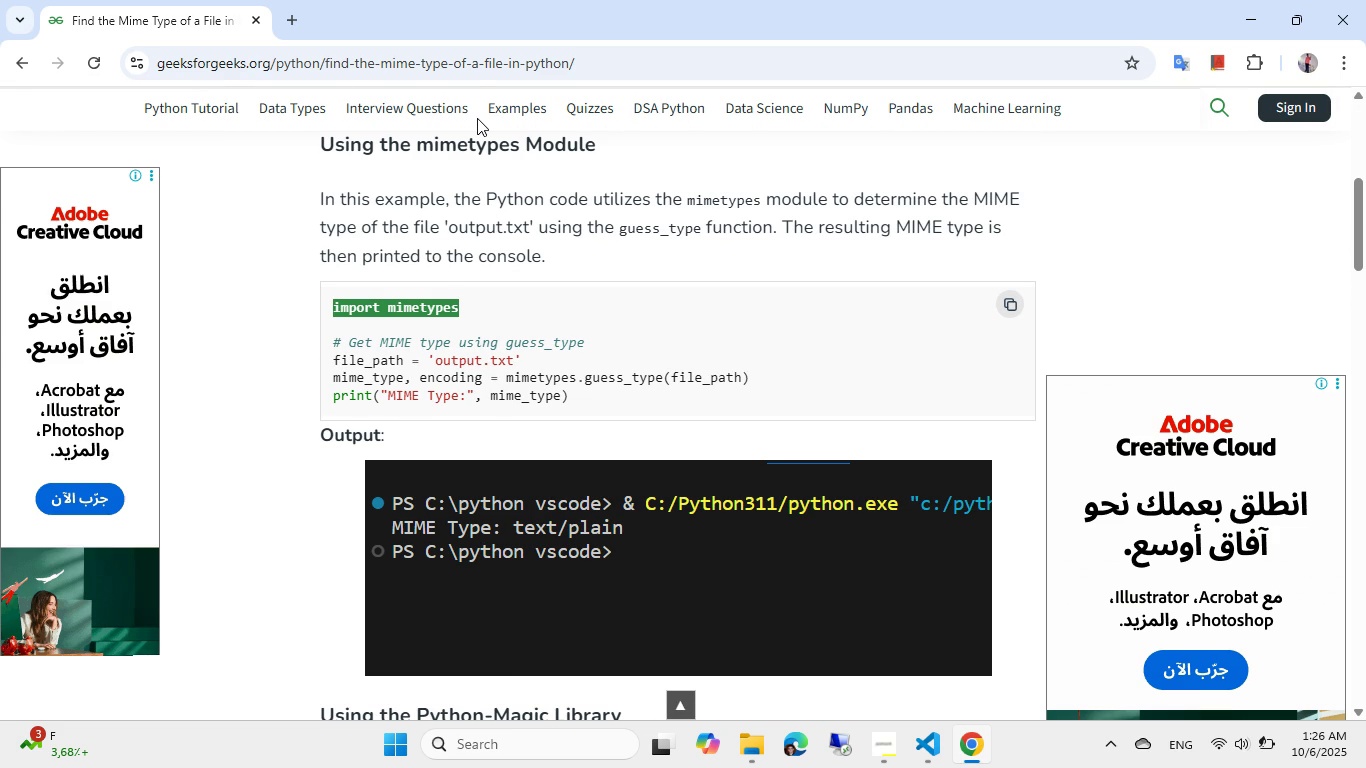 
key(Alt+AltLeft)
 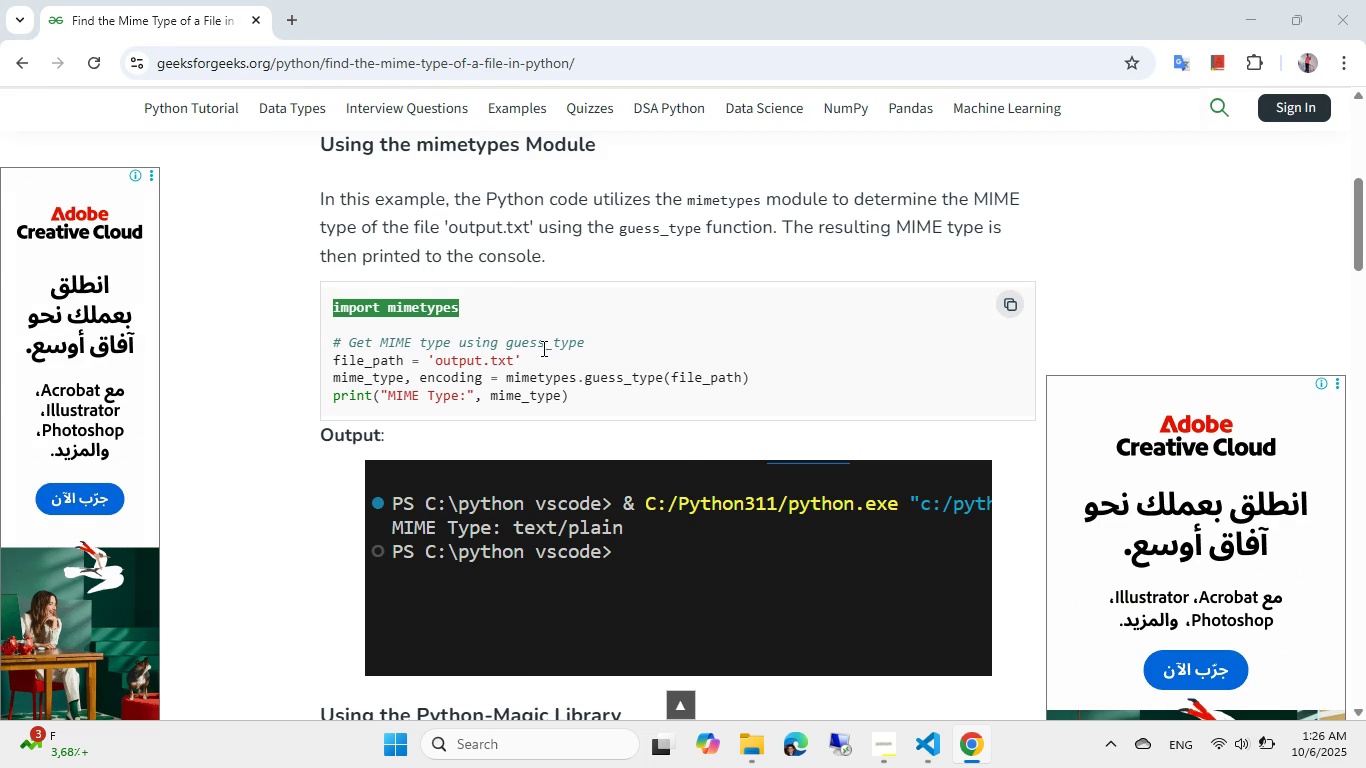 
key(Alt+Tab)
 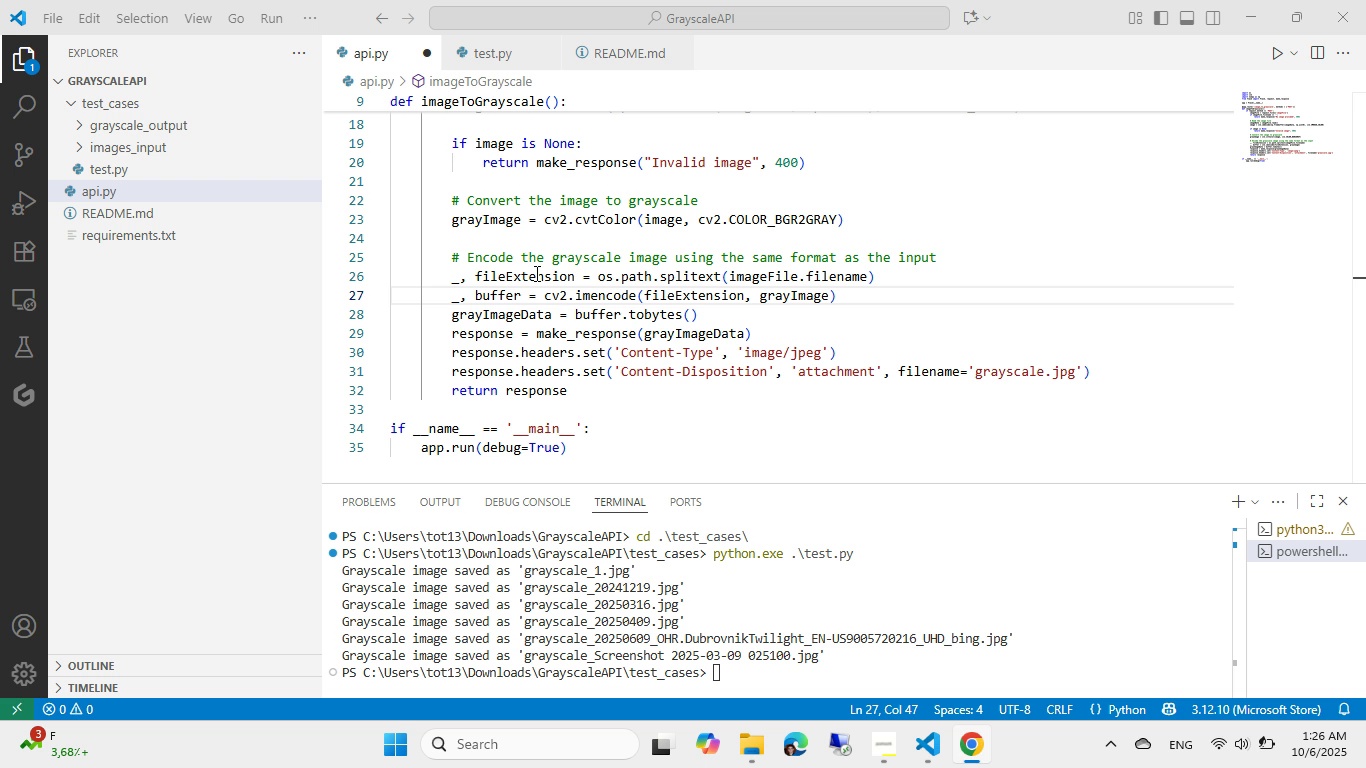 
scroll: coordinate [519, 259], scroll_direction: up, amount: 10.0
 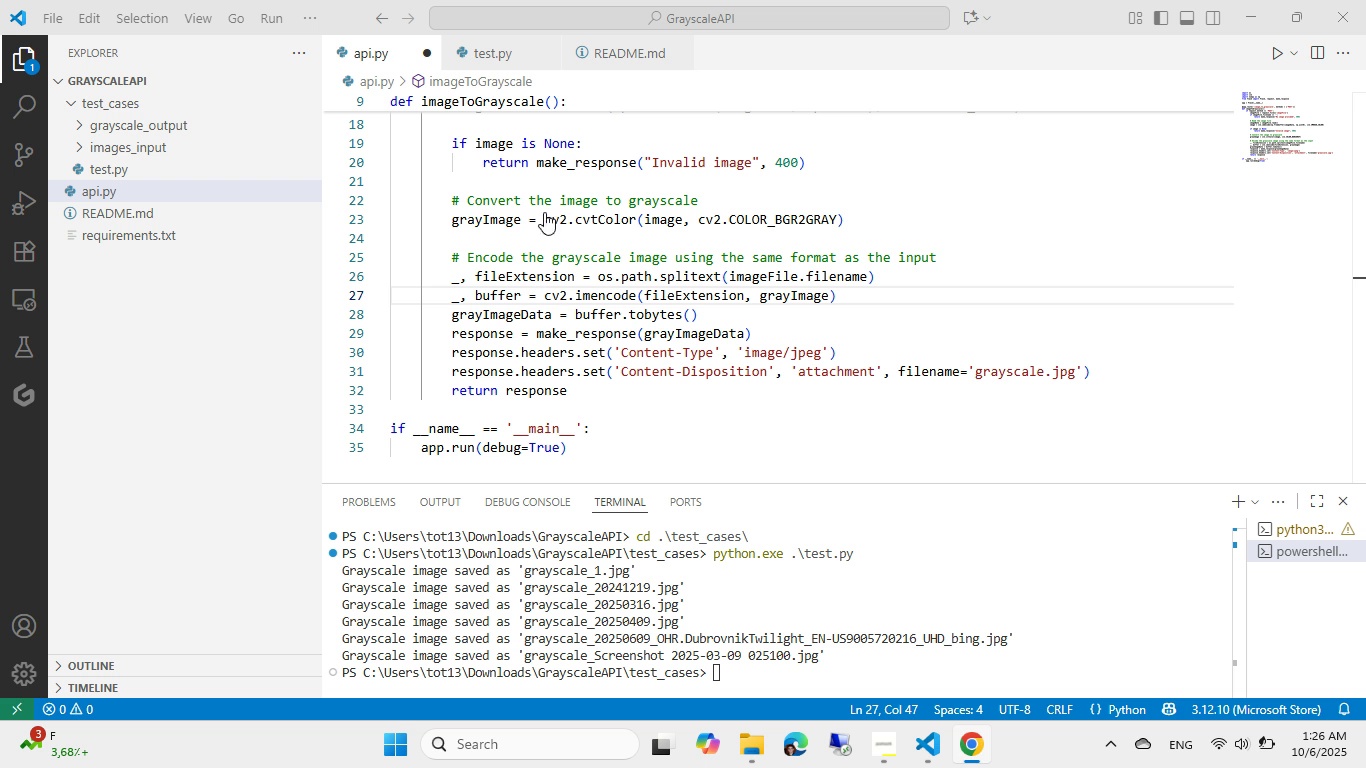 
left_click([549, 215])
 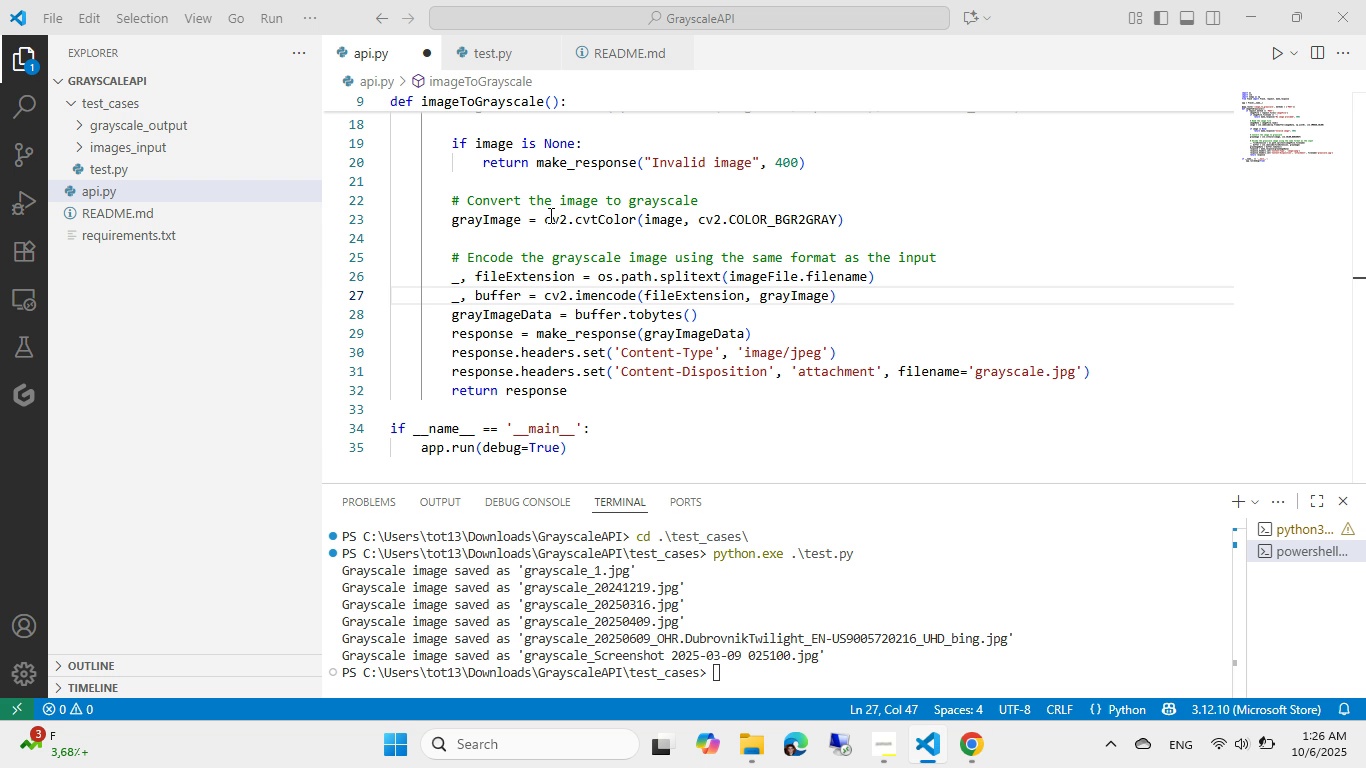 
scroll: coordinate [549, 215], scroll_direction: up, amount: 20.0
 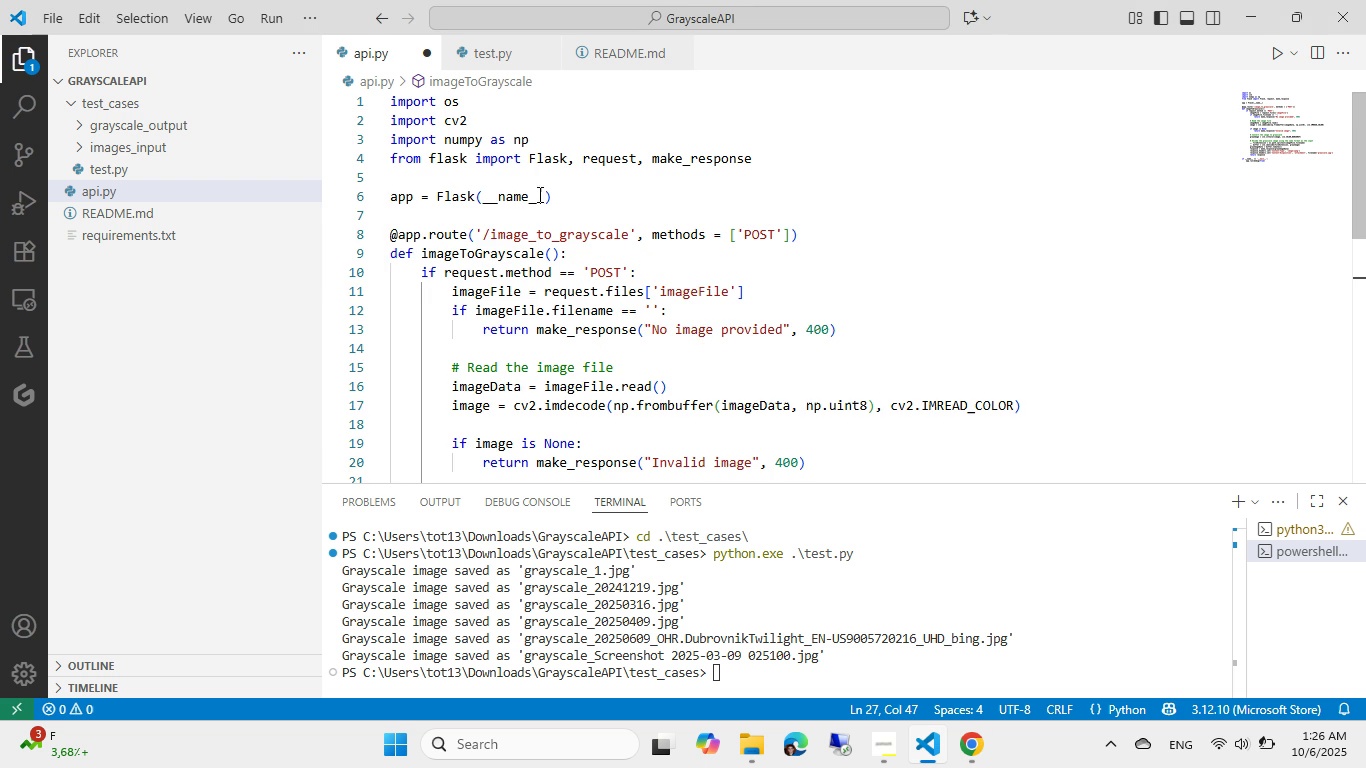 
left_click([534, 178])
 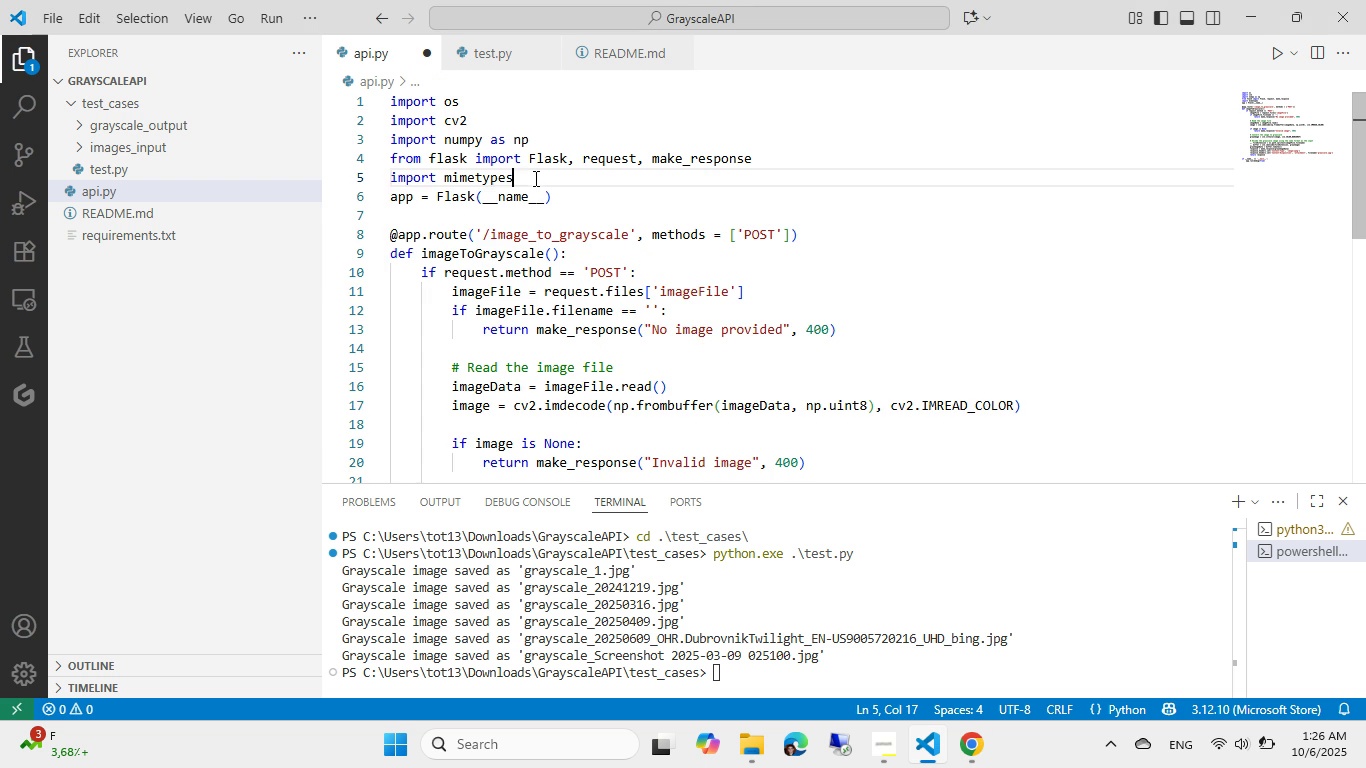 
key(Alt+Control+ControlLeft)
 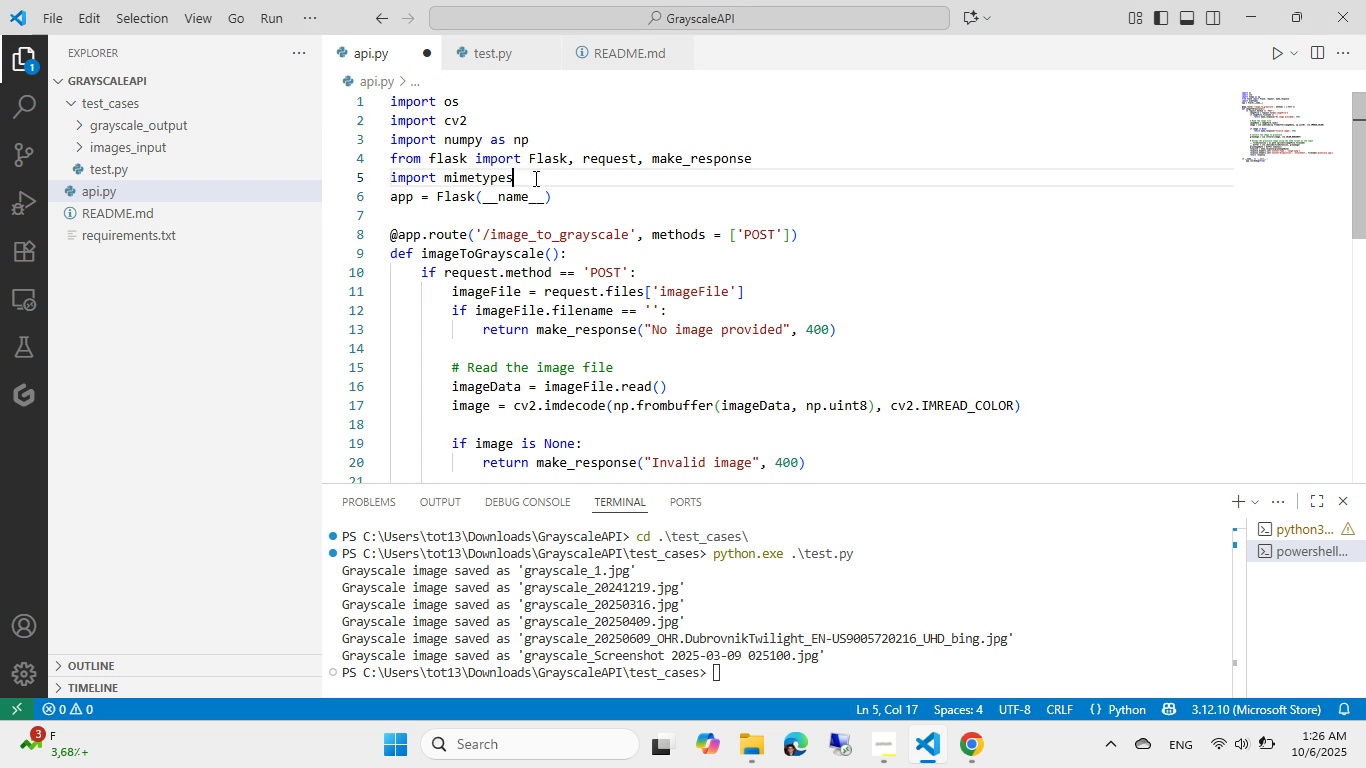 
key(Alt+Control+V)
 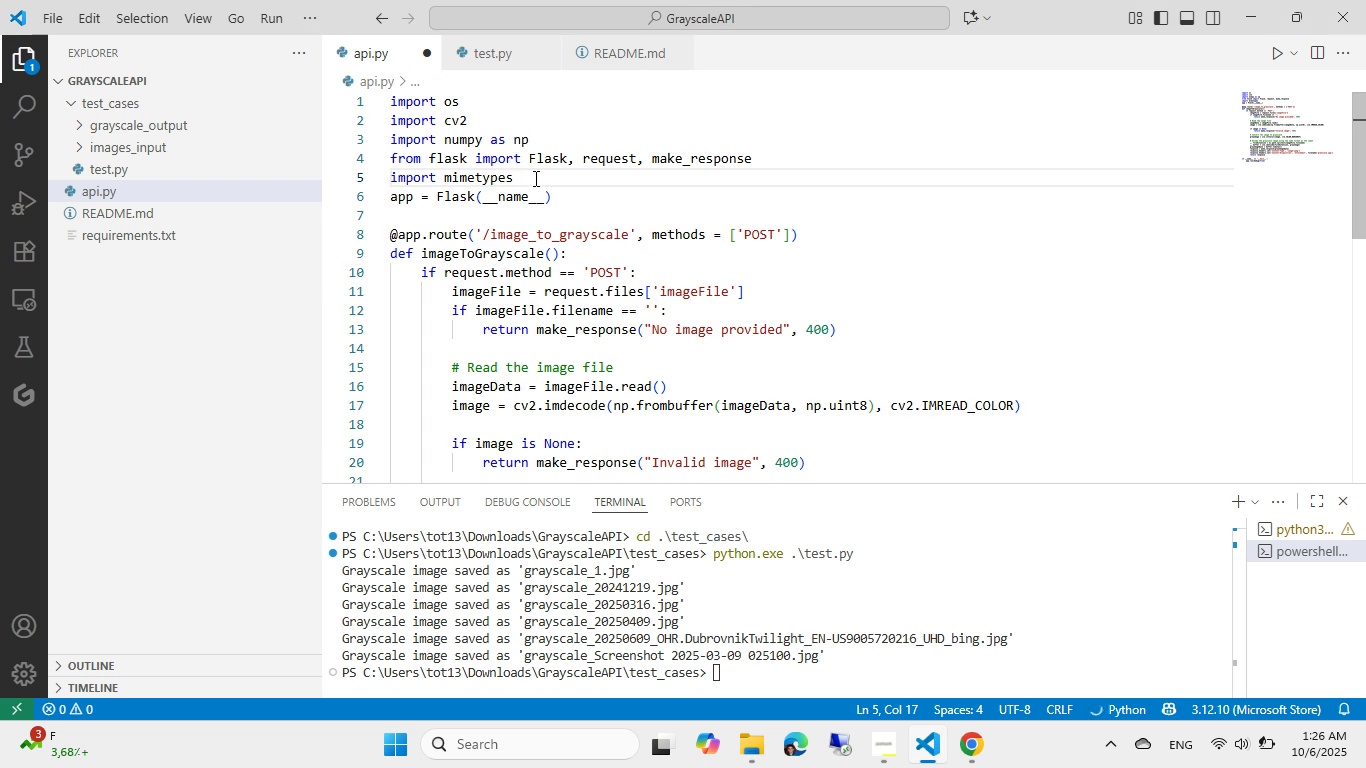 
key(NumpadEnter)
 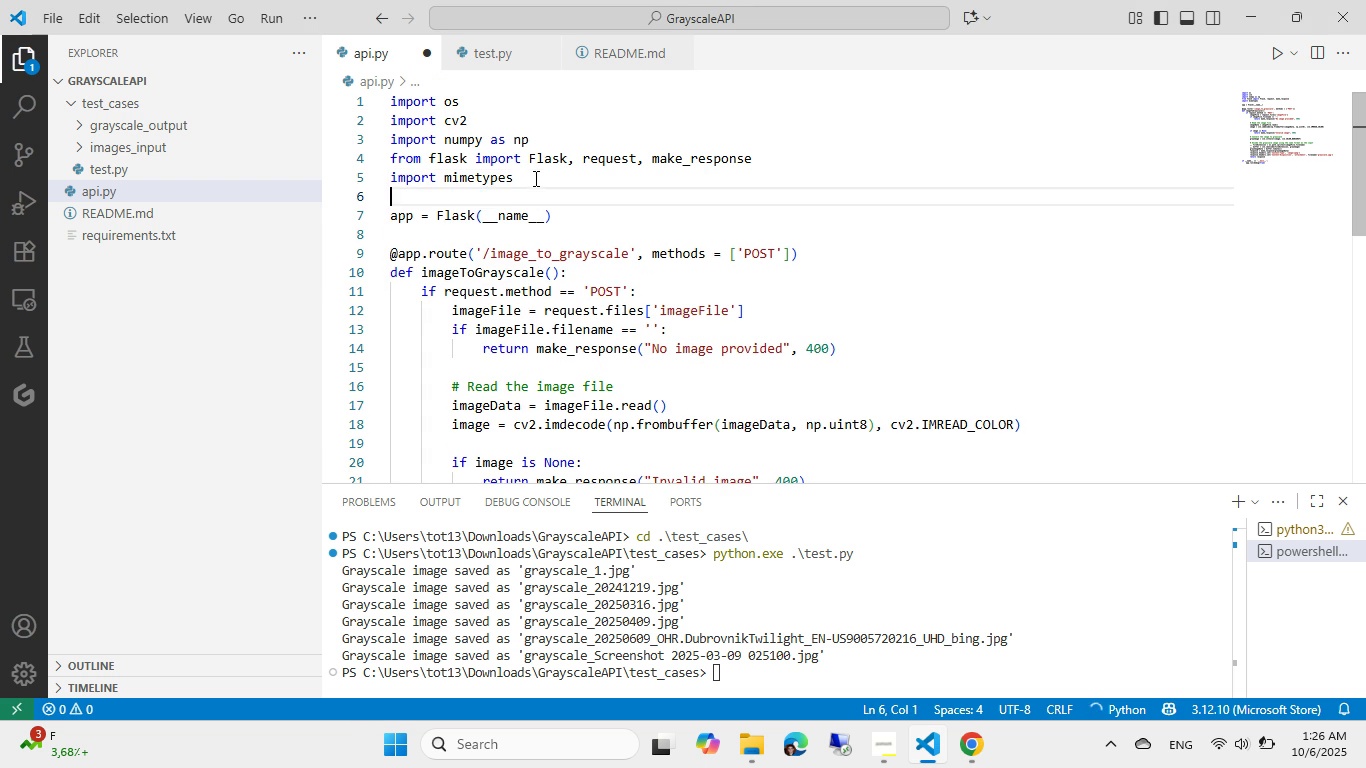 
key(Alt+AltLeft)
 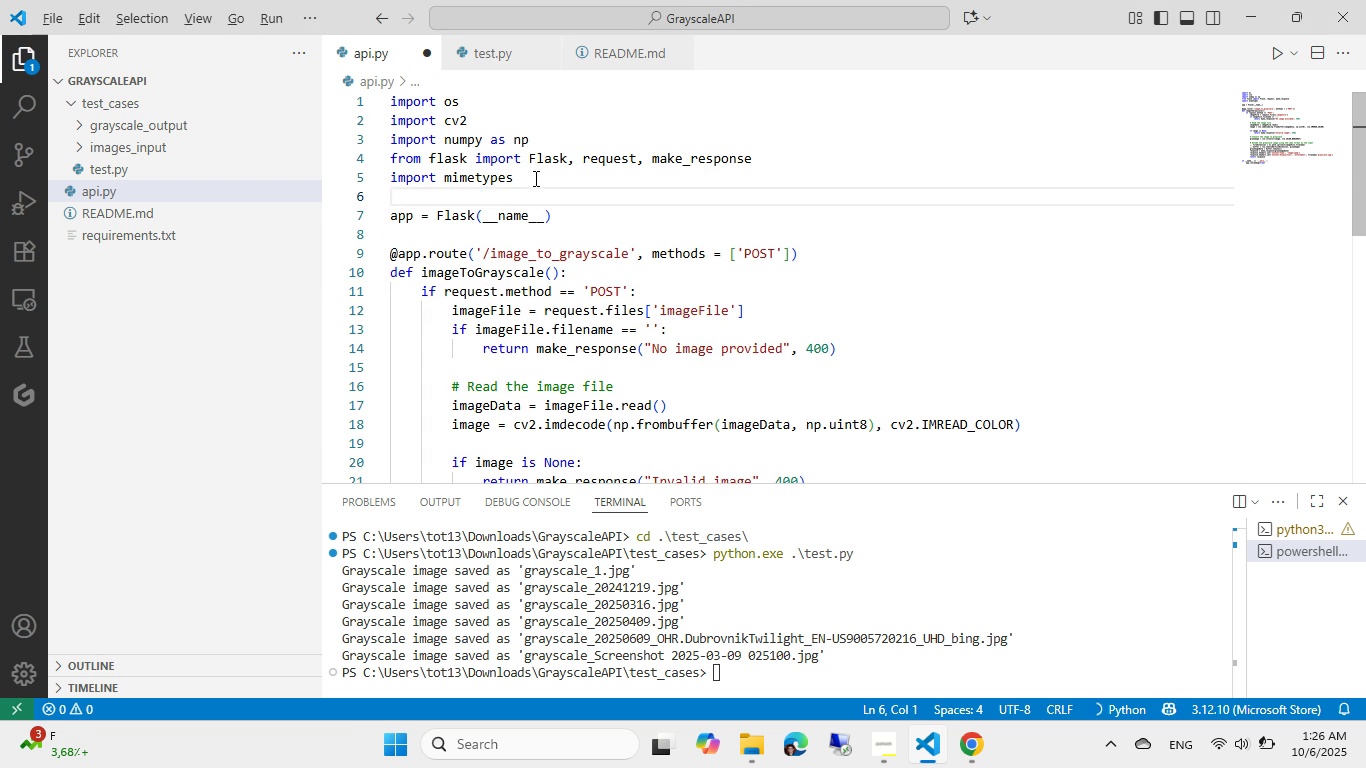 
key(Alt+Tab)
 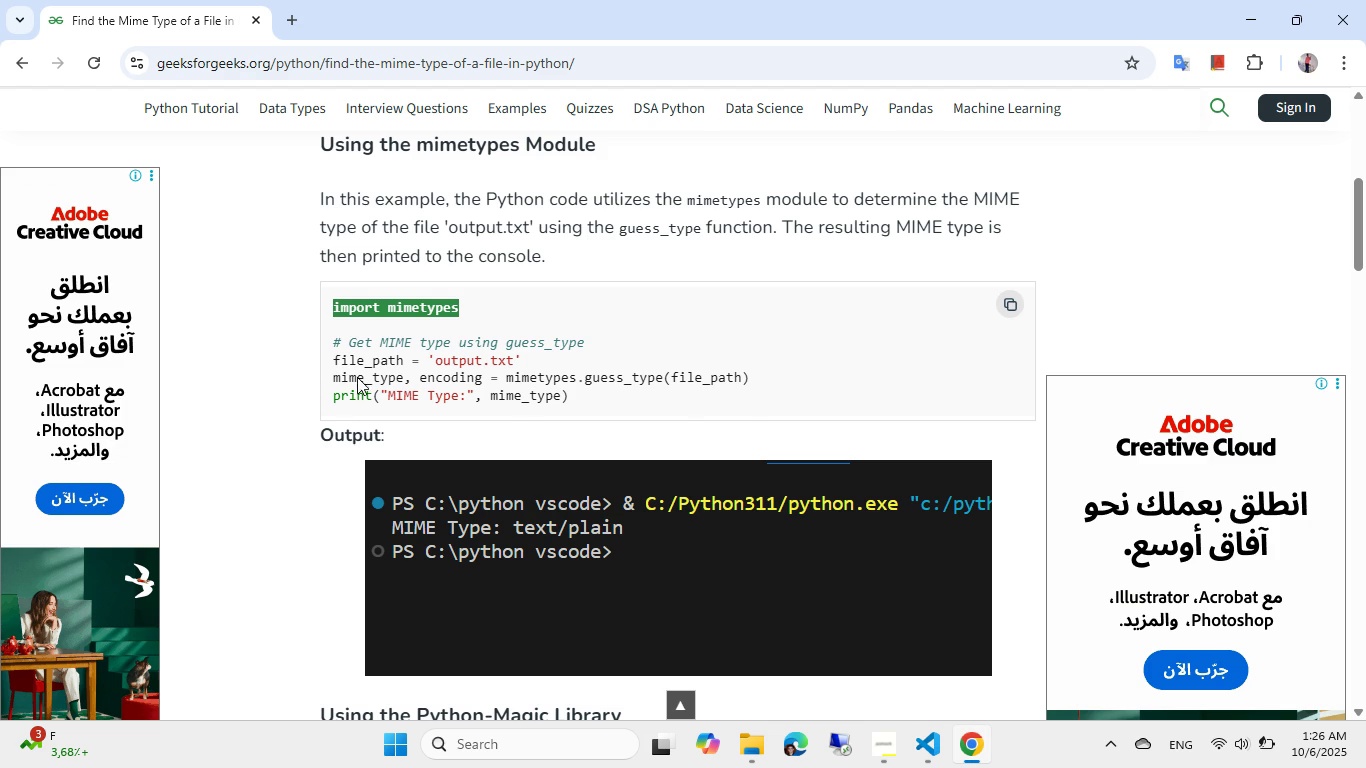 
wait(6.38)
 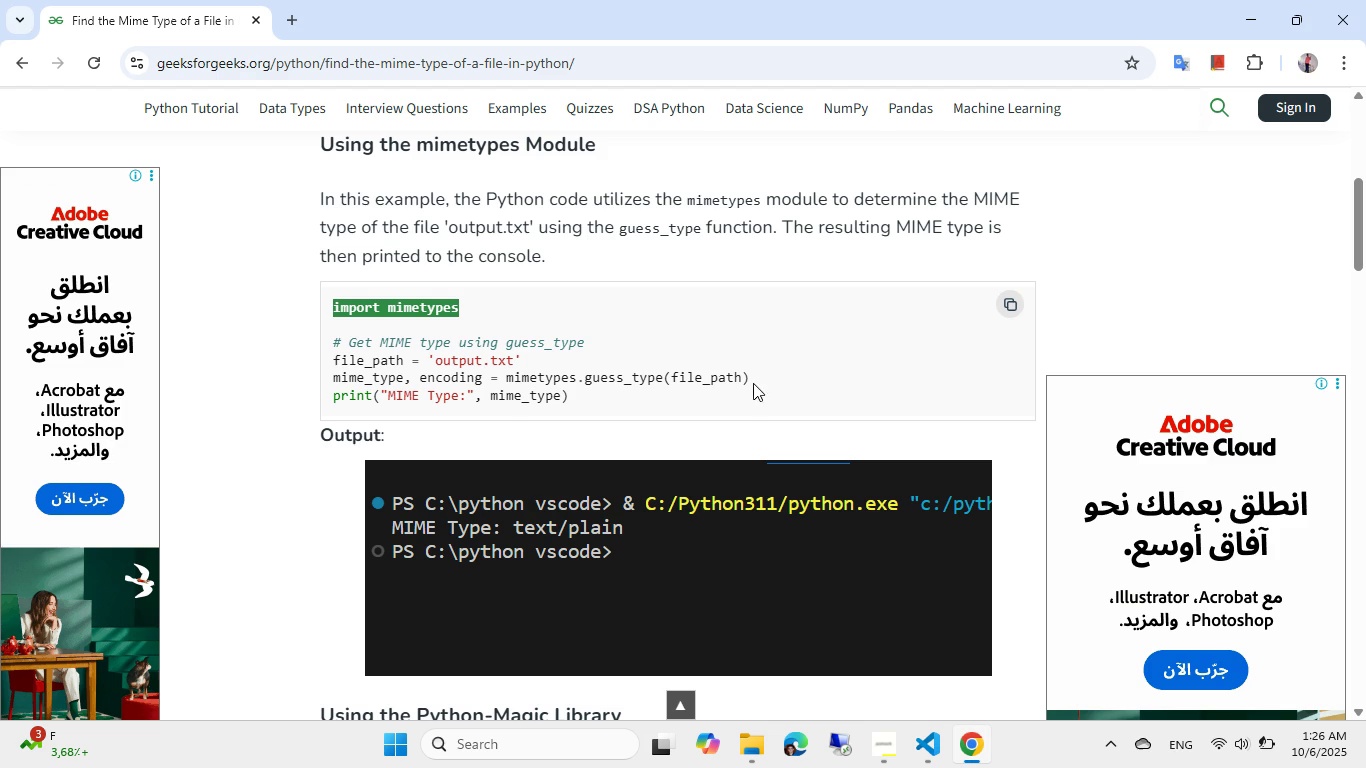 
key(Alt+Control+ControlLeft)
 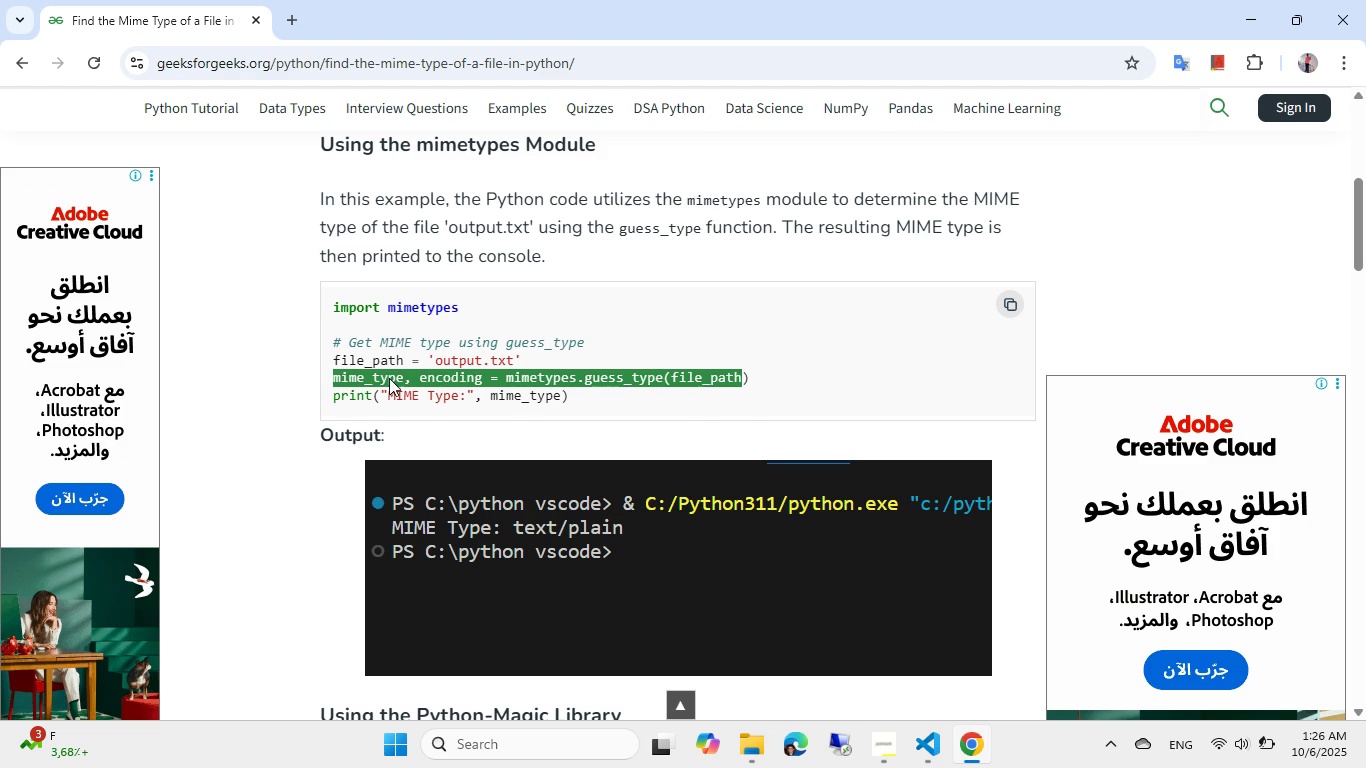 
key(Alt+Control+C)
 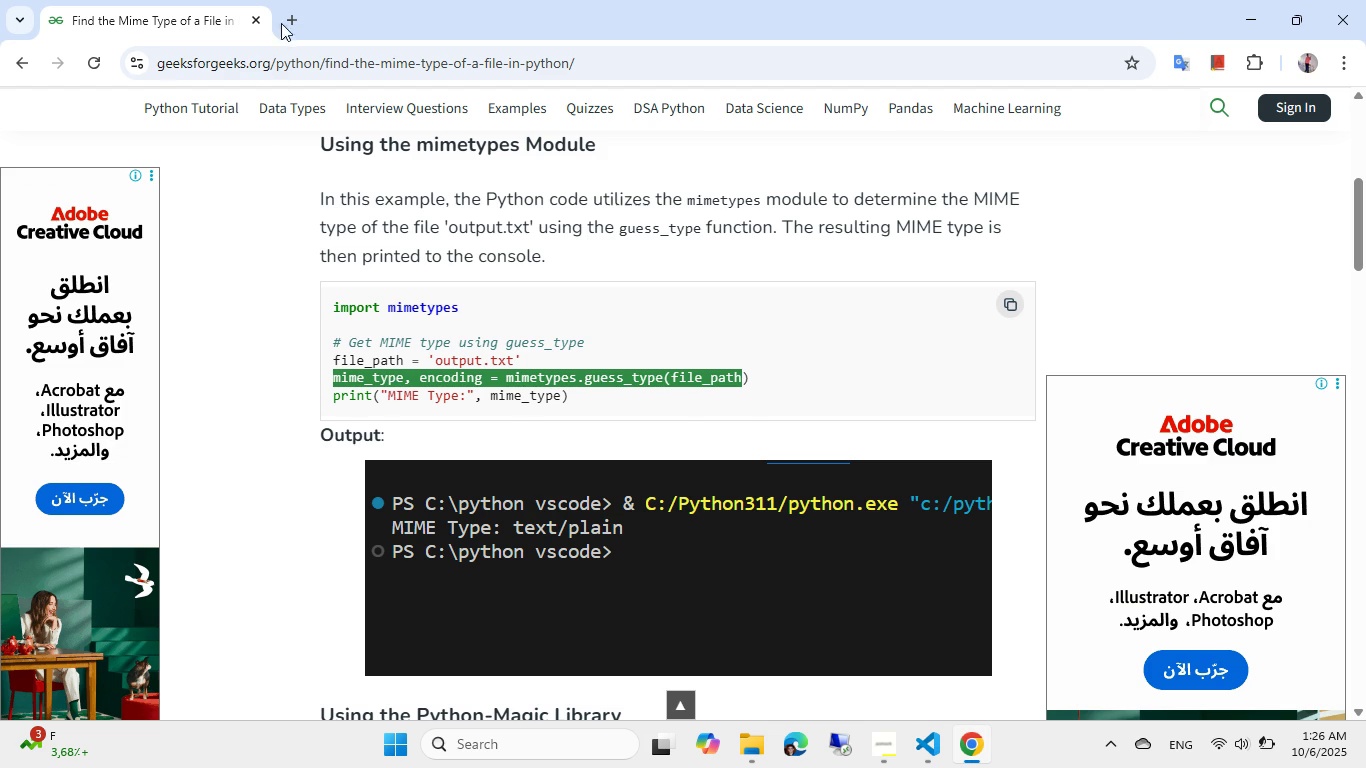 
left_click([296, 23])
 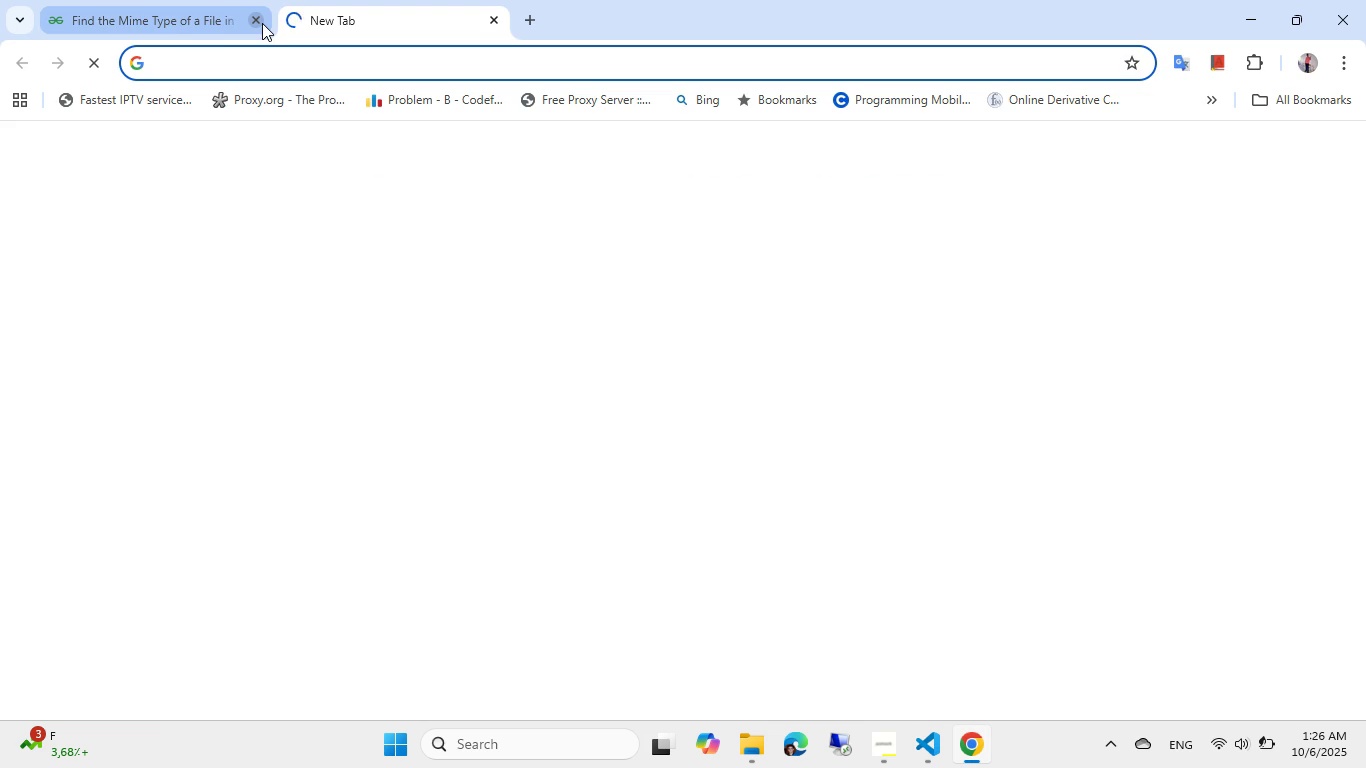 
left_click([262, 23])
 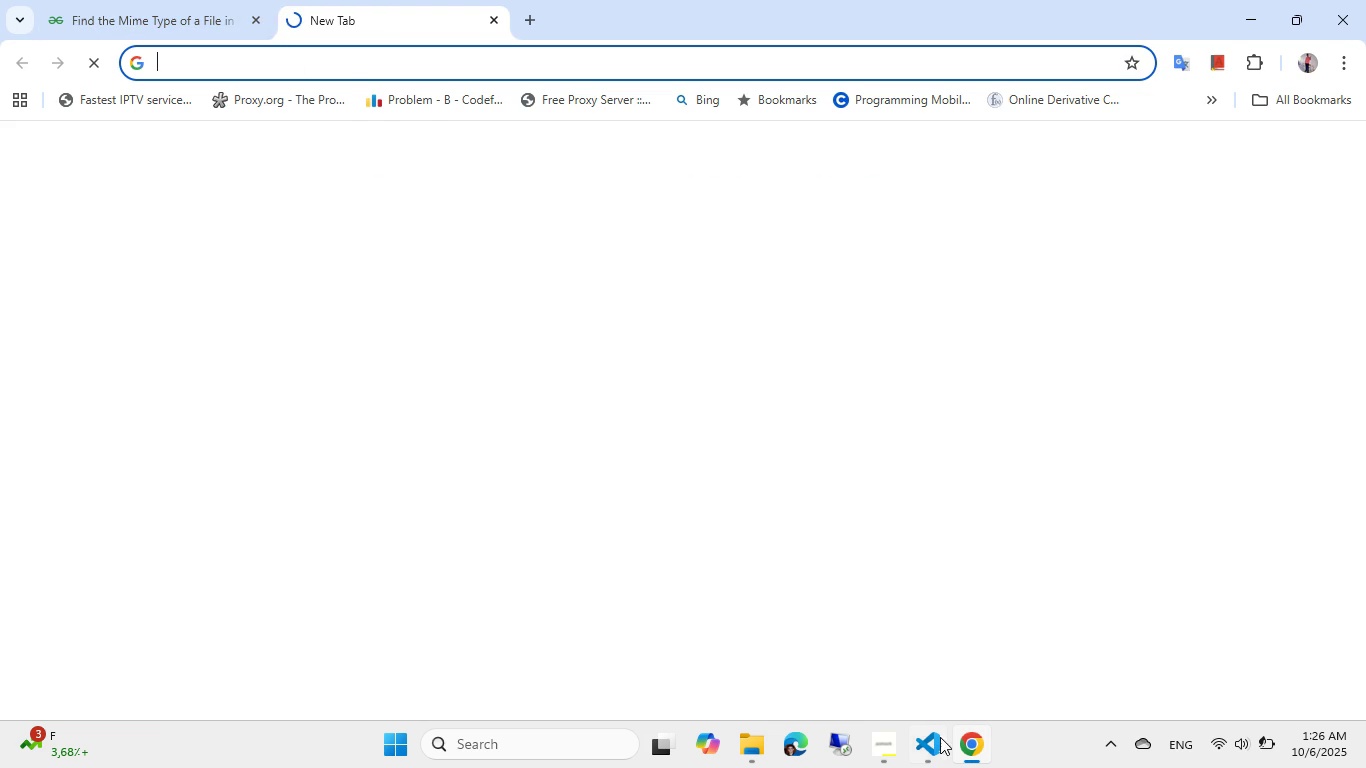 
left_click([936, 739])
 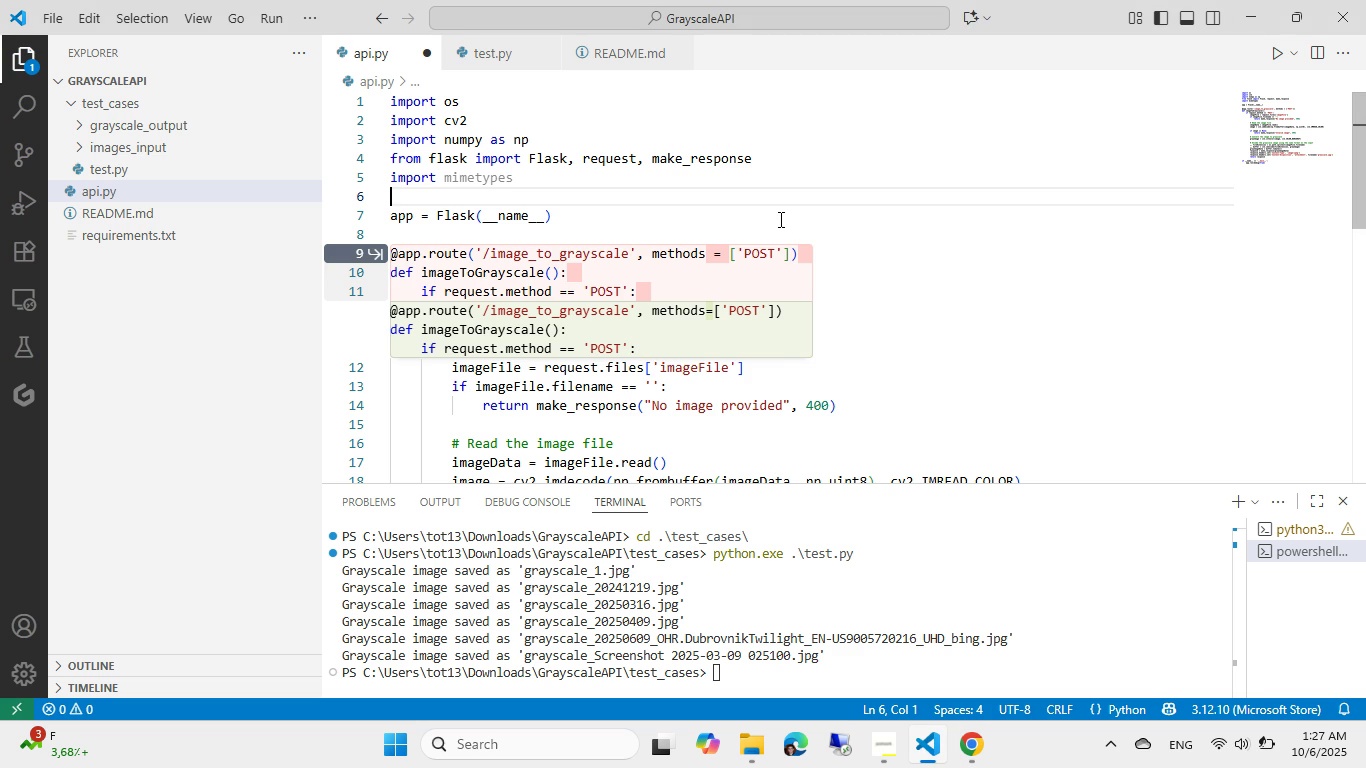 
key(Escape)
 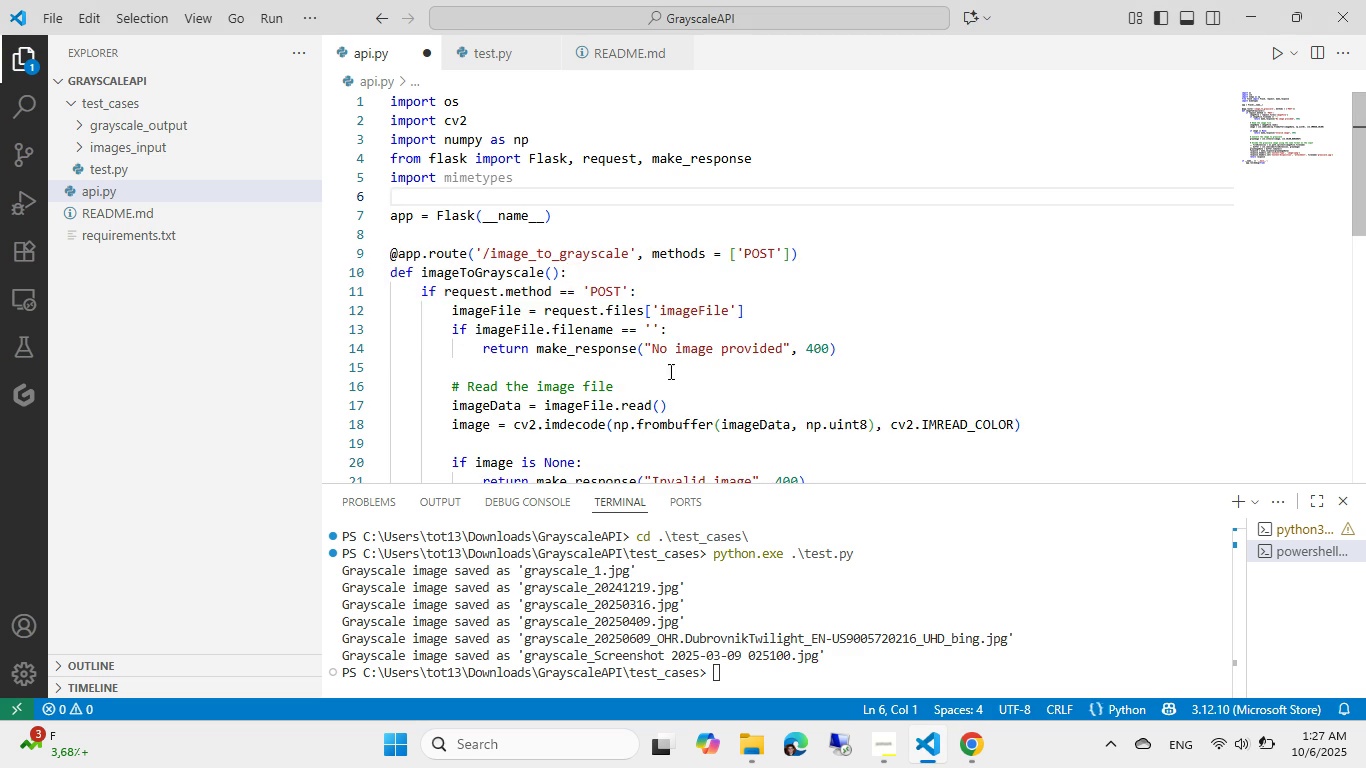 
scroll: coordinate [609, 351], scroll_direction: down, amount: 6.0
 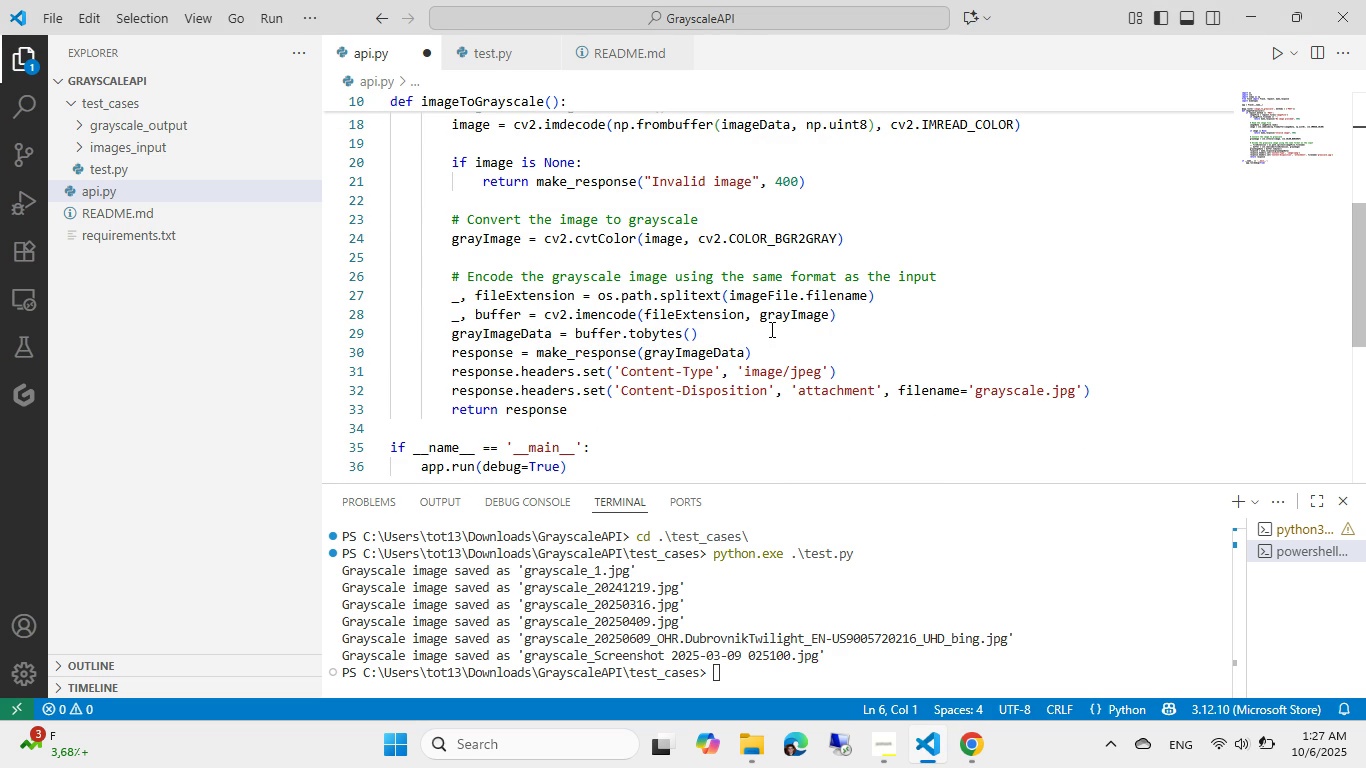 
left_click([770, 329])
 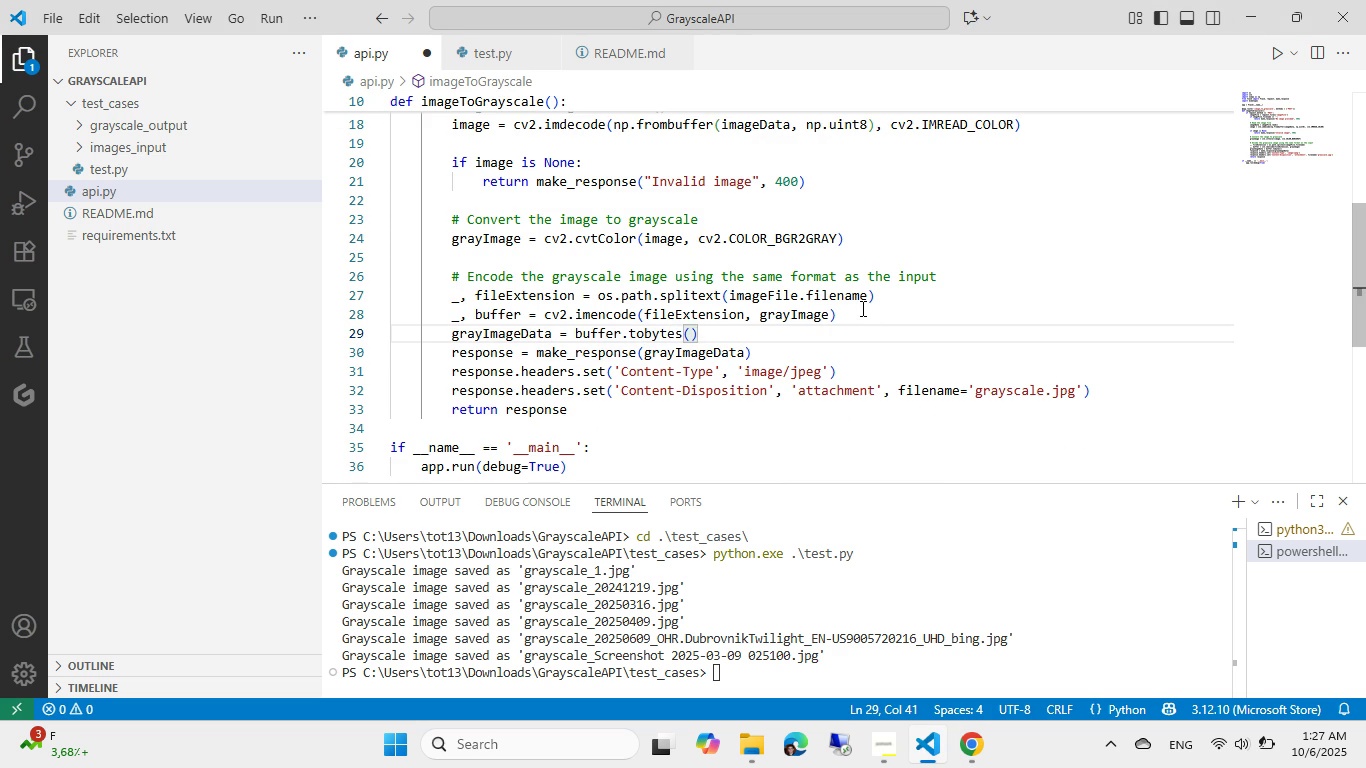 
key(NumpadDecimal)
 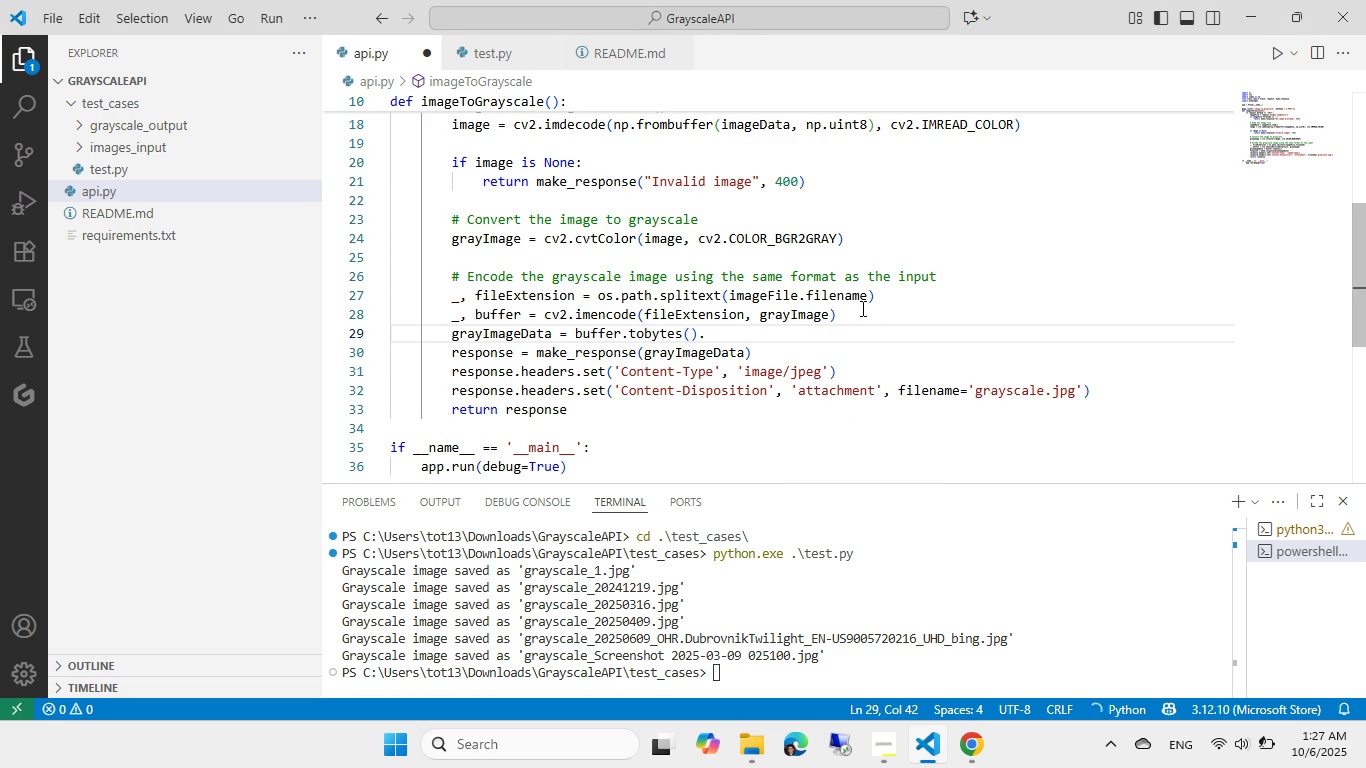 
key(Backspace)
 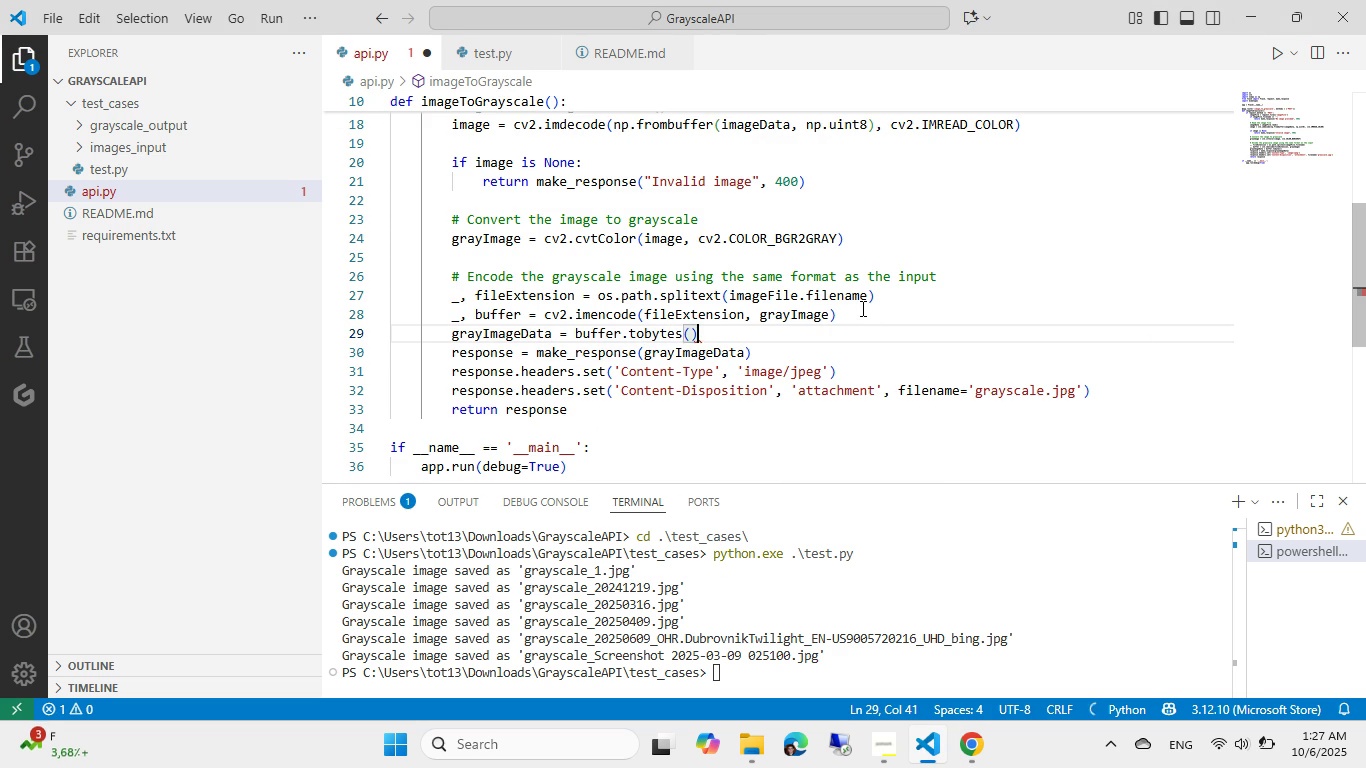 
key(Enter)
 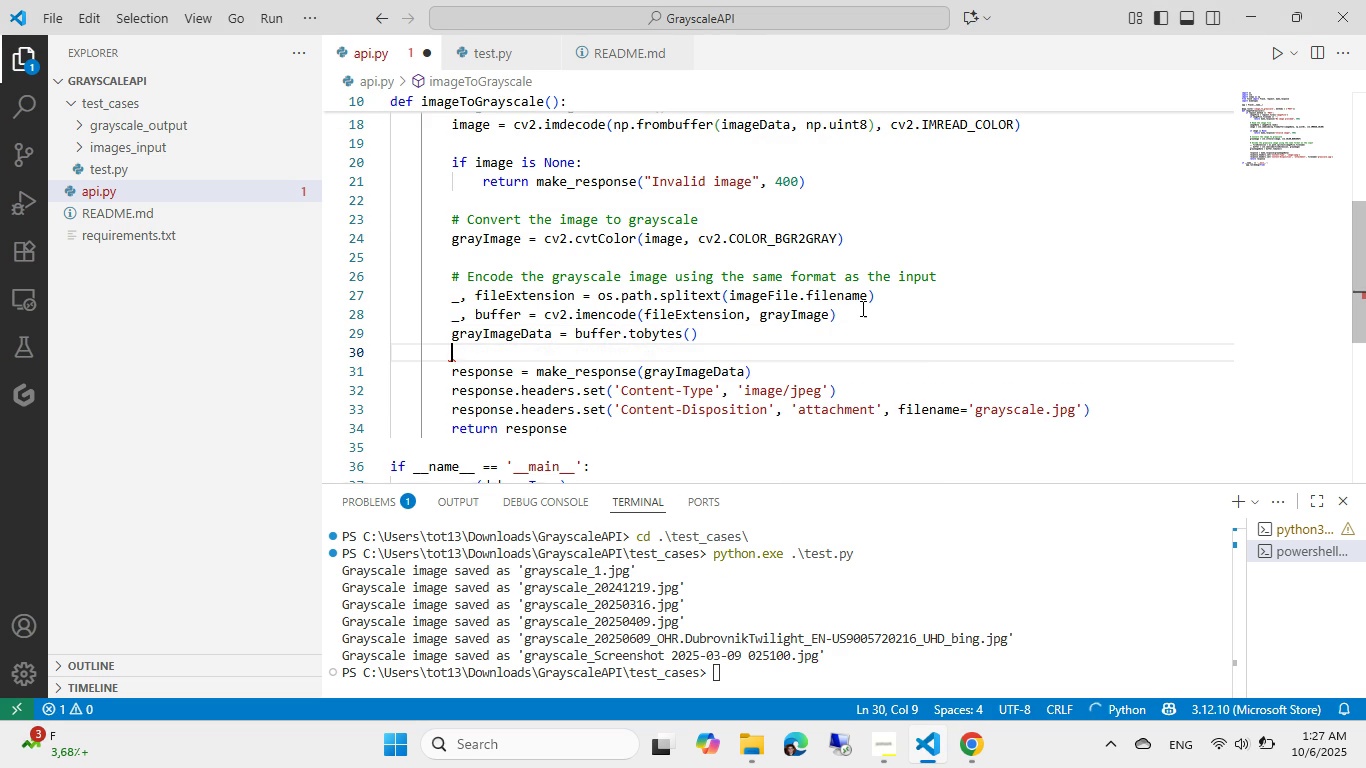 
key(Control+ControlLeft)
 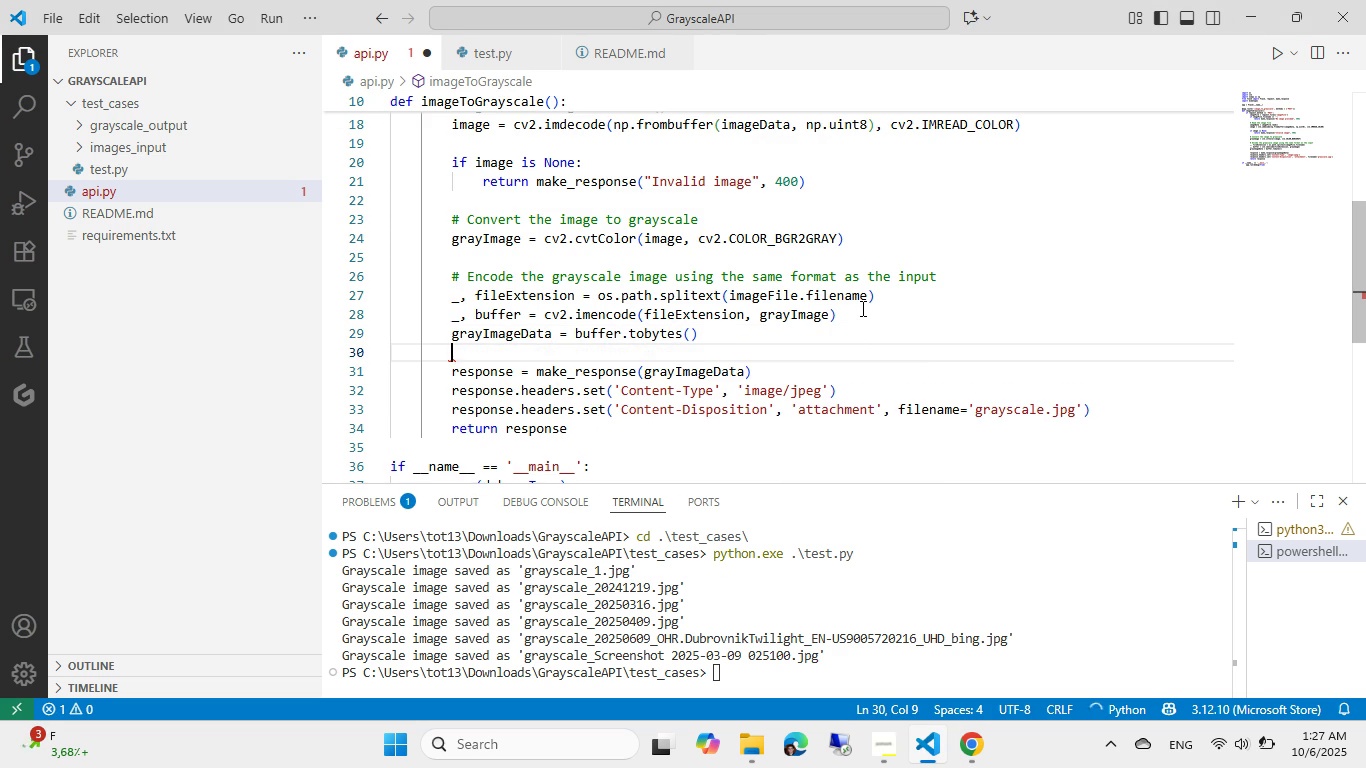 
key(V)